 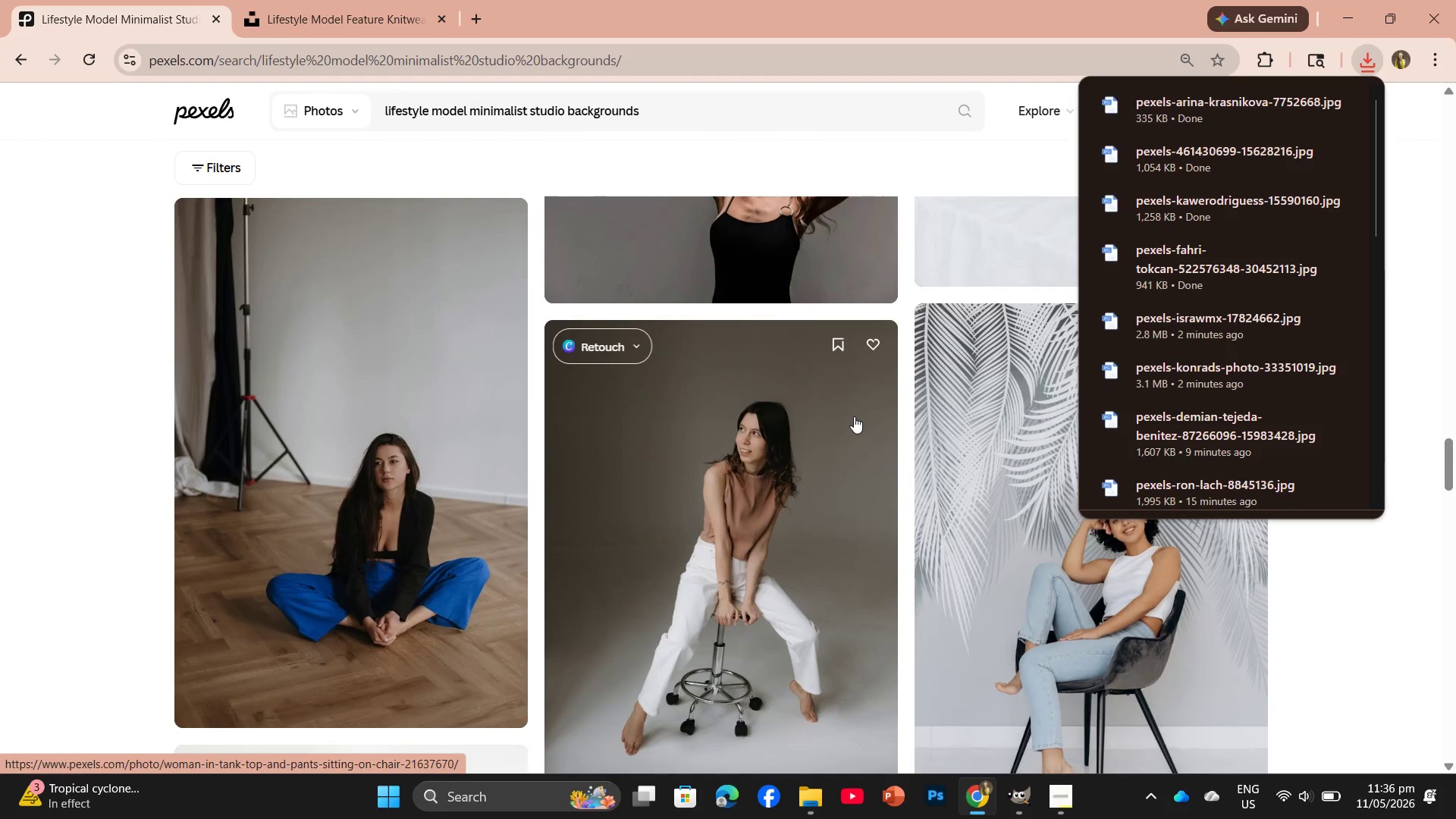 
scroll: coordinate [720, 585], scroll_direction: down, amount: 13.0
 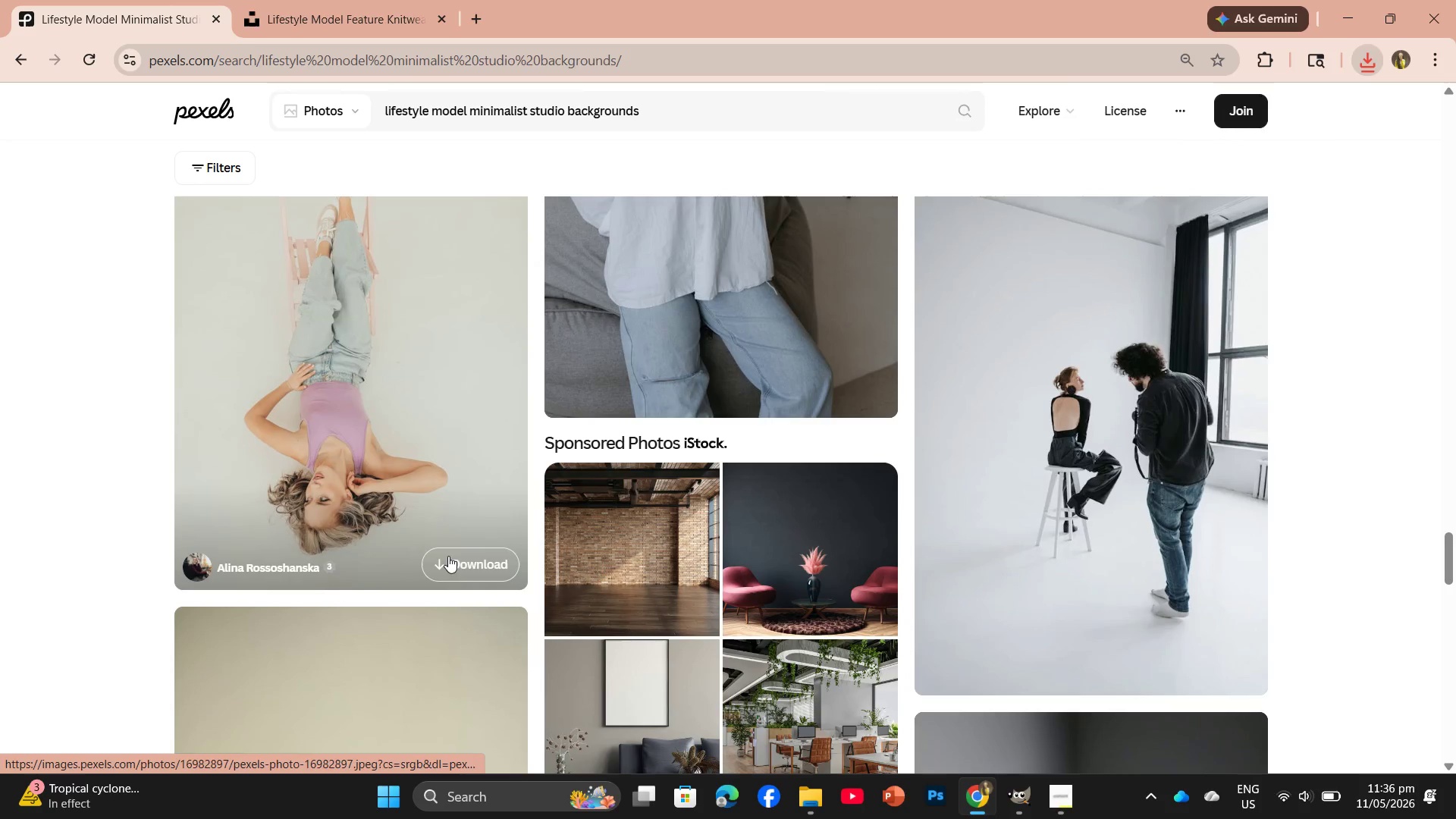 
left_click([448, 556])
 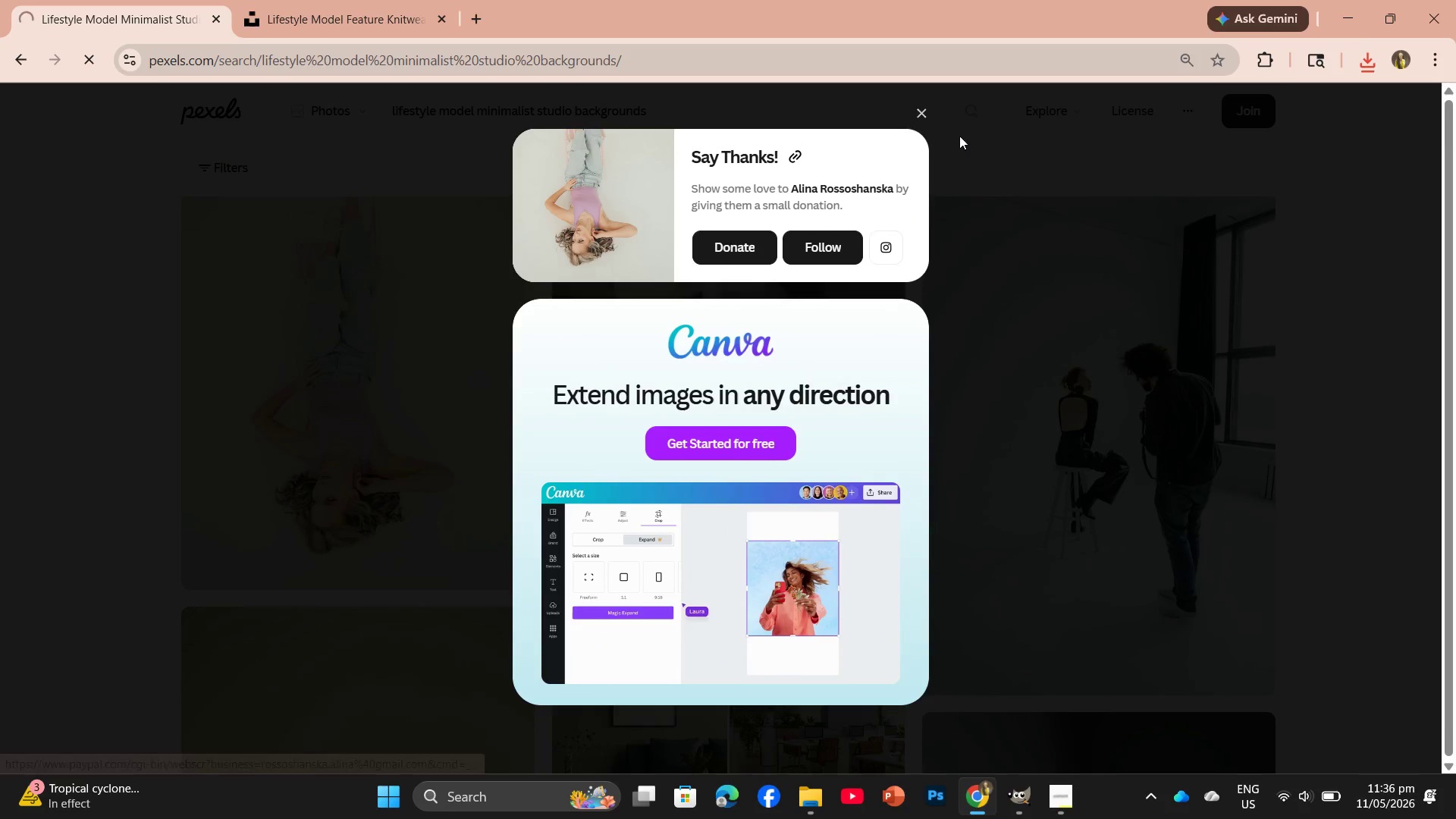 
left_click([909, 106])
 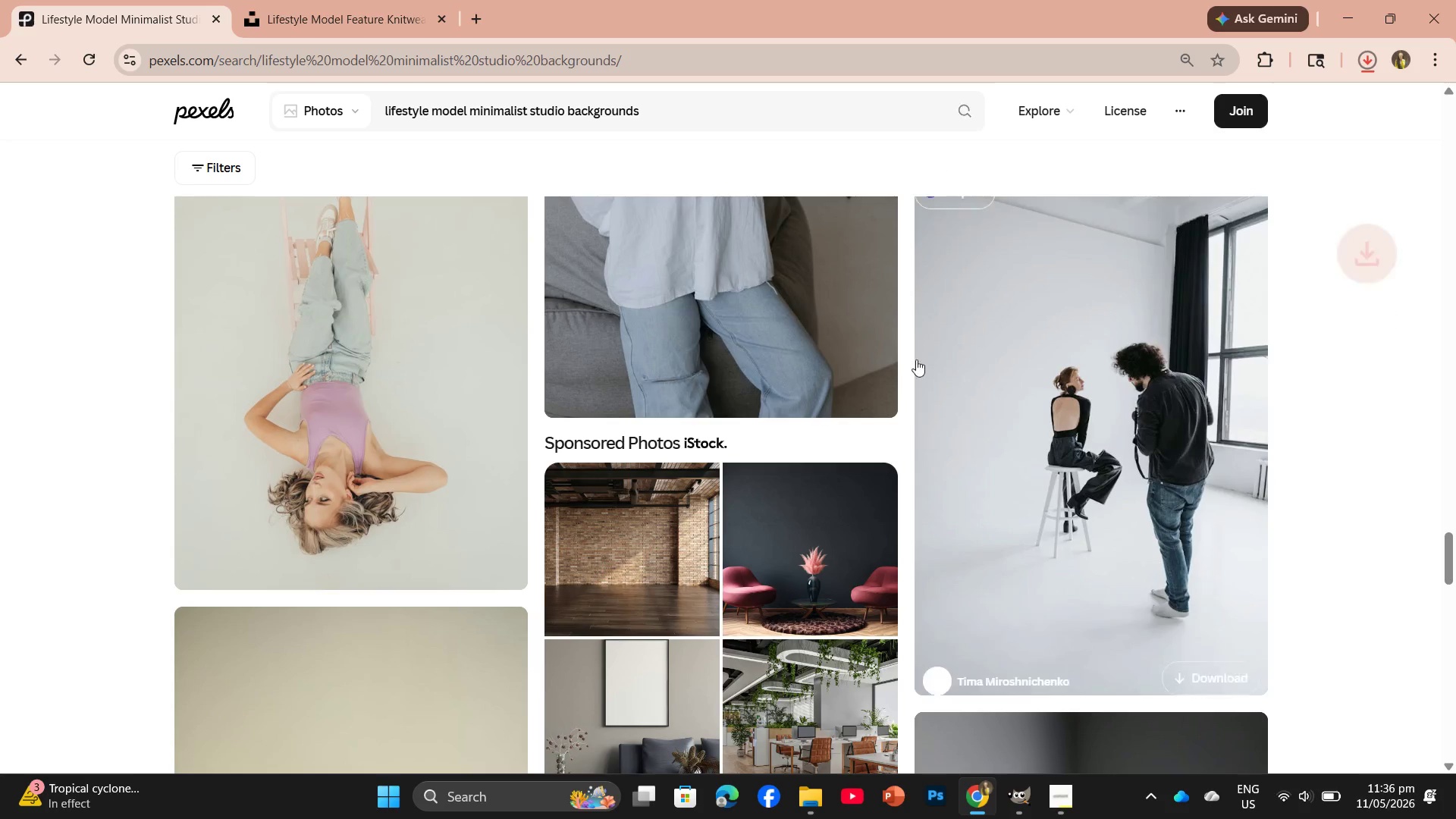 
scroll: coordinate [927, 449], scroll_direction: down, amount: 3.0
 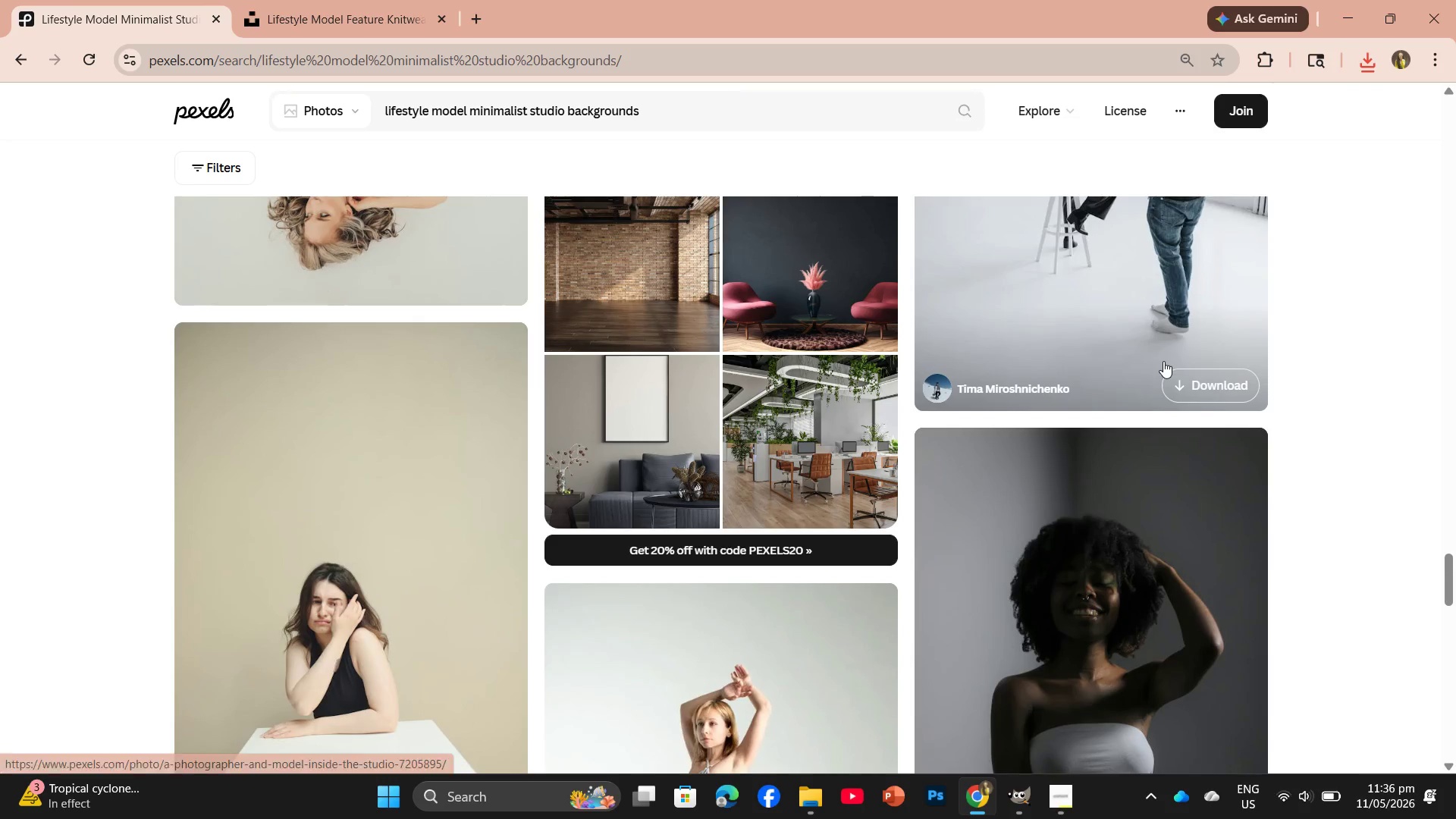 
left_click([1186, 366])
 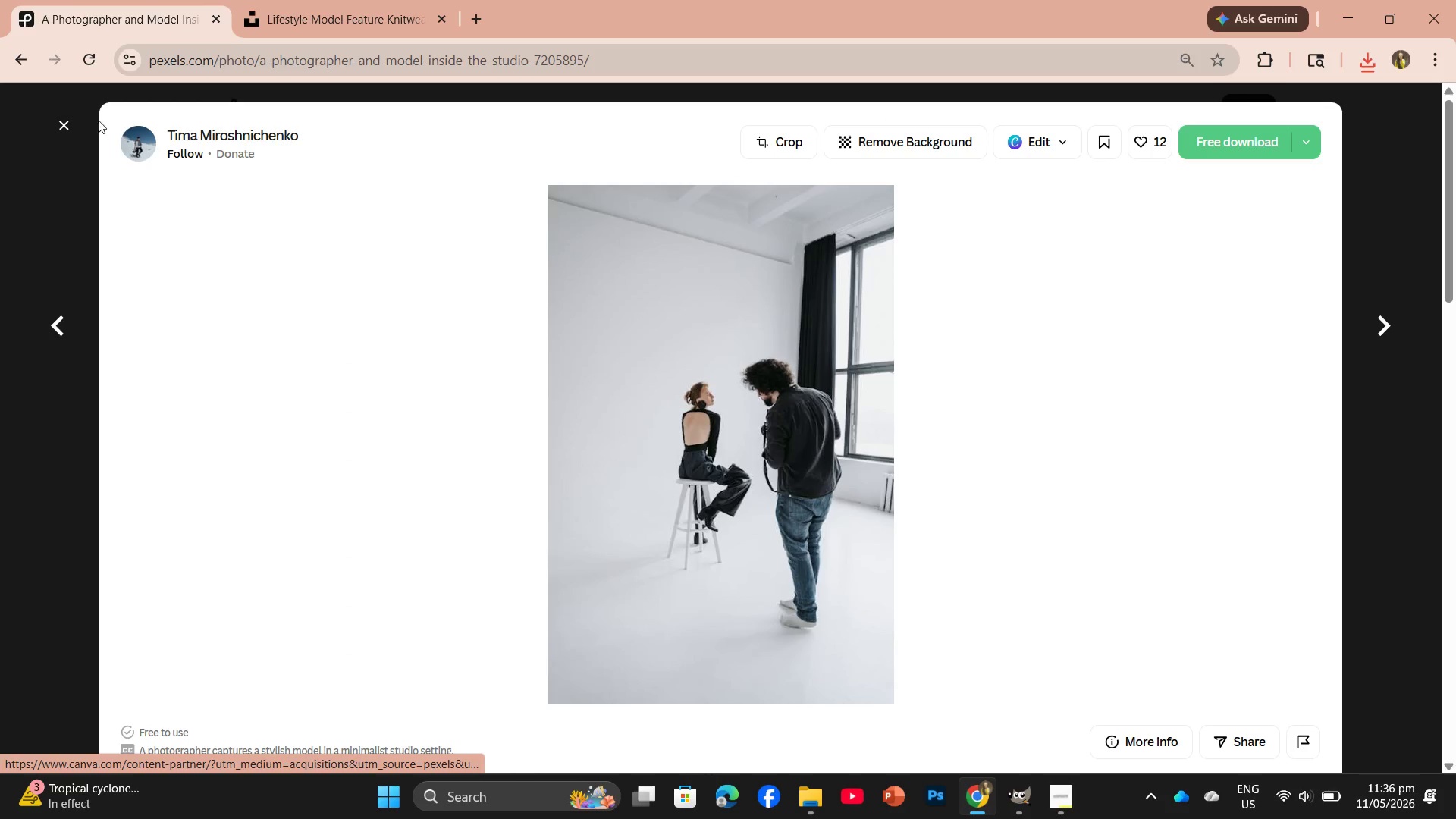 
left_click([66, 127])
 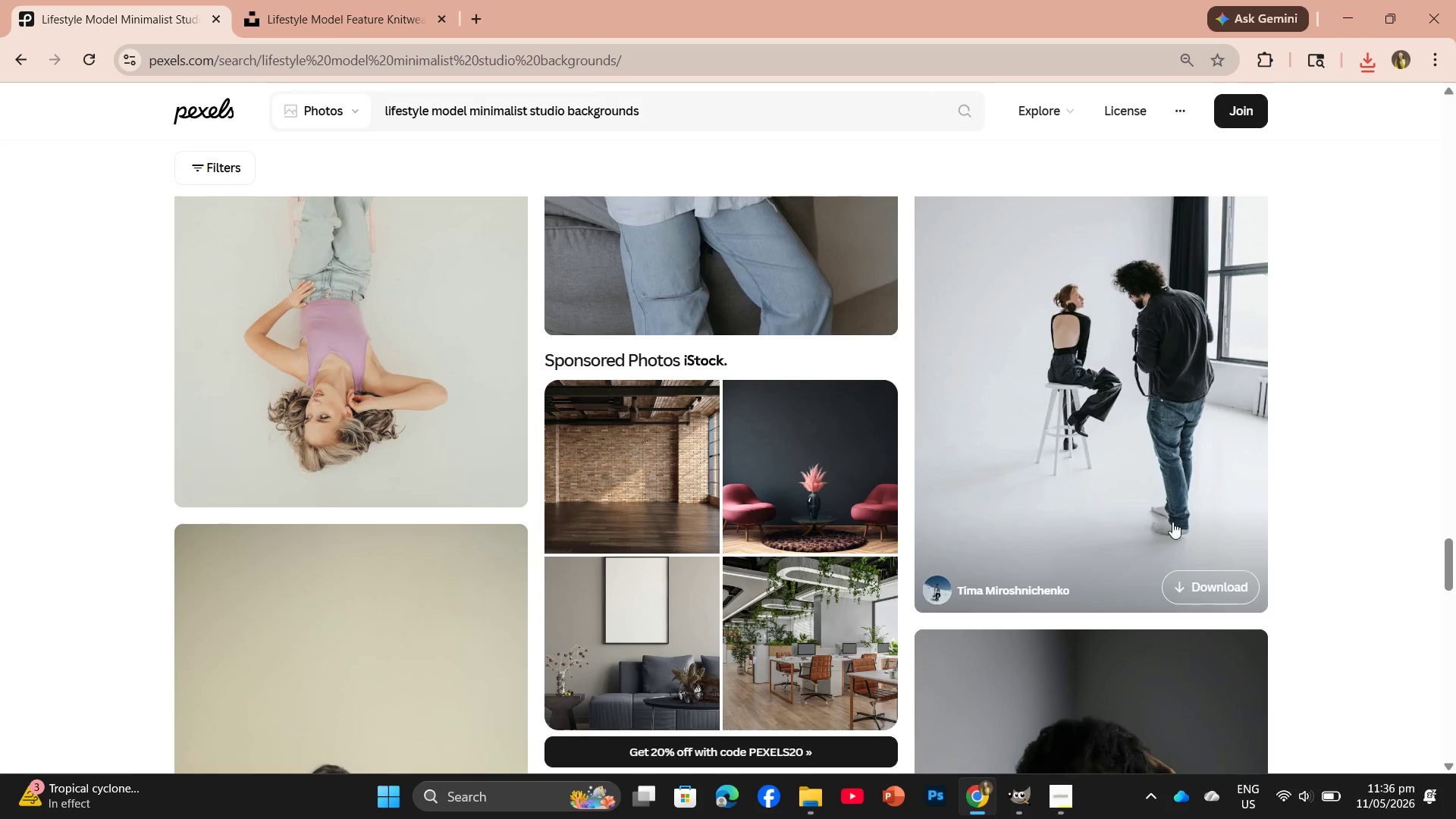 
left_click([1193, 585])
 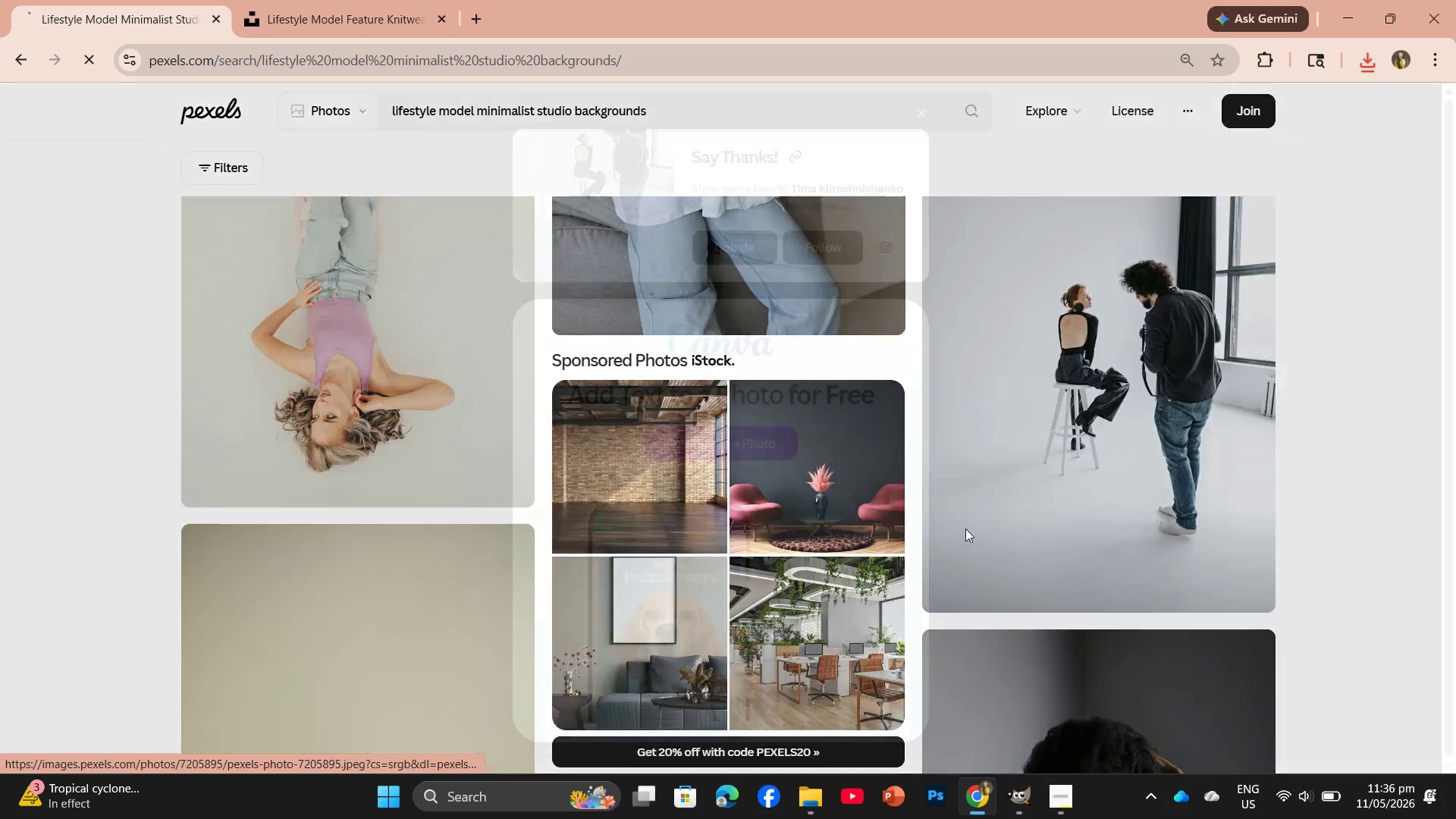 
scroll: coordinate [921, 527], scroll_direction: down, amount: 3.0
 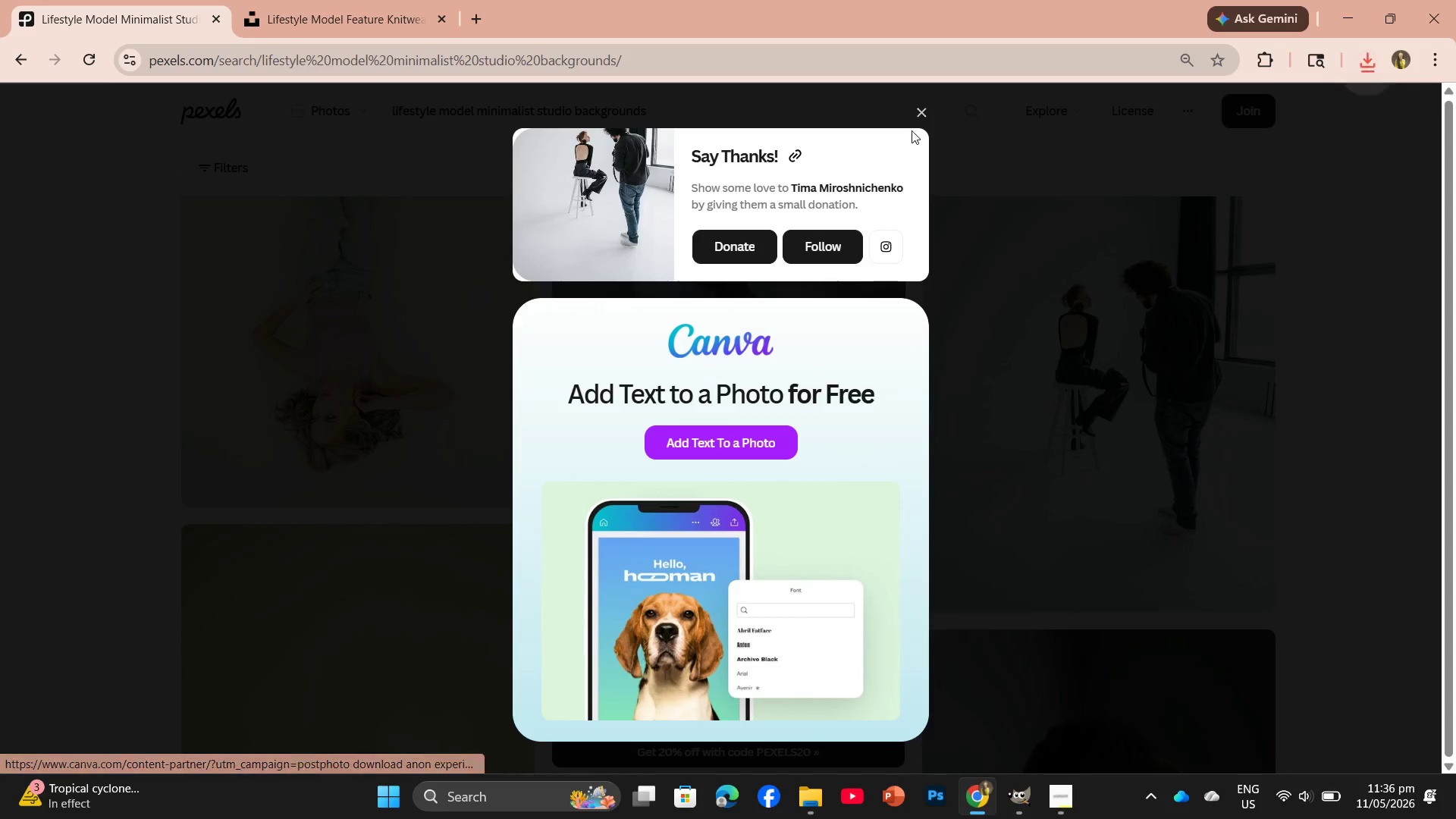 
left_click([920, 115])
 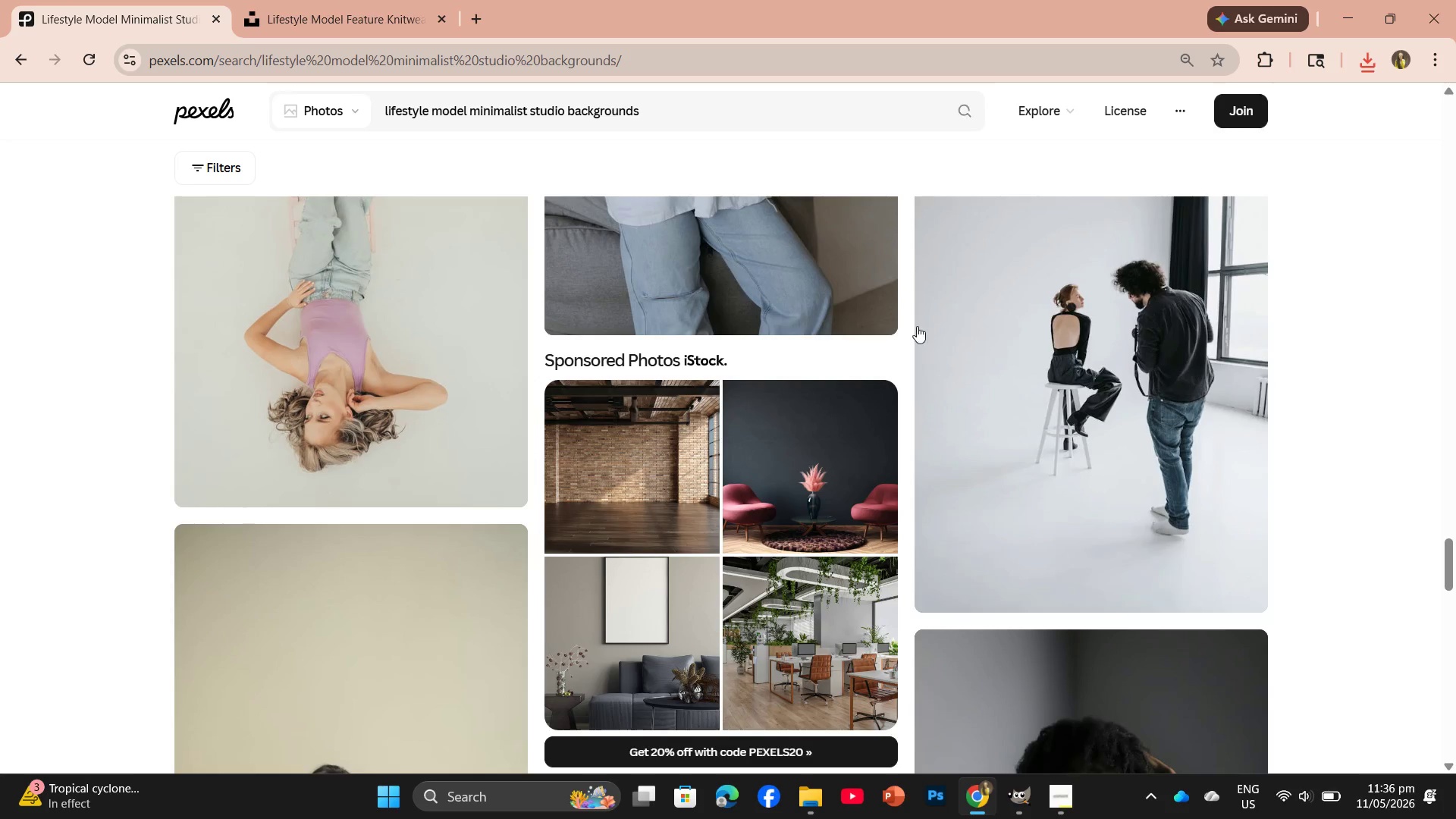 
scroll: coordinate [669, 408], scroll_direction: down, amount: 7.0
 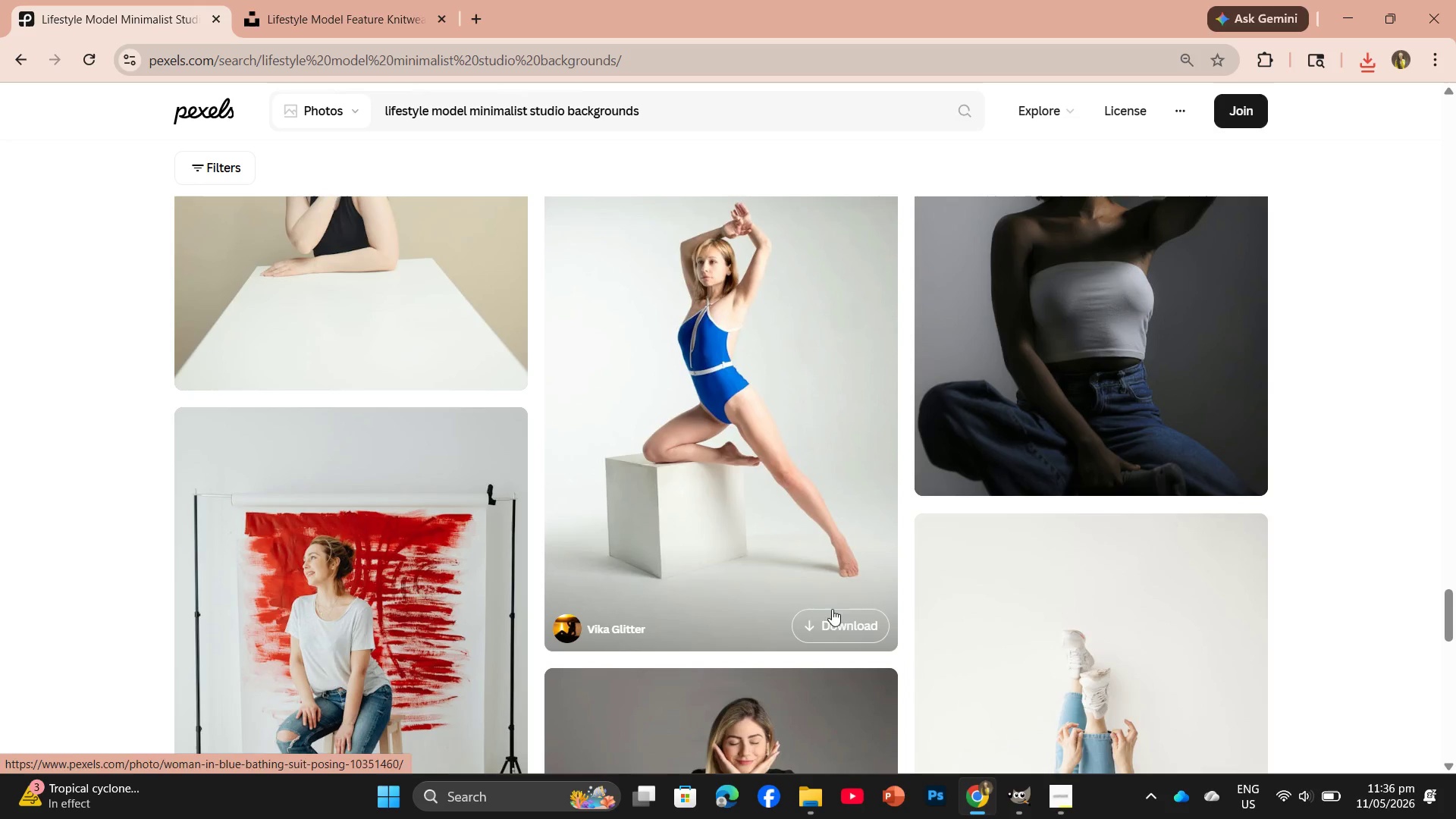 
left_click([833, 623])
 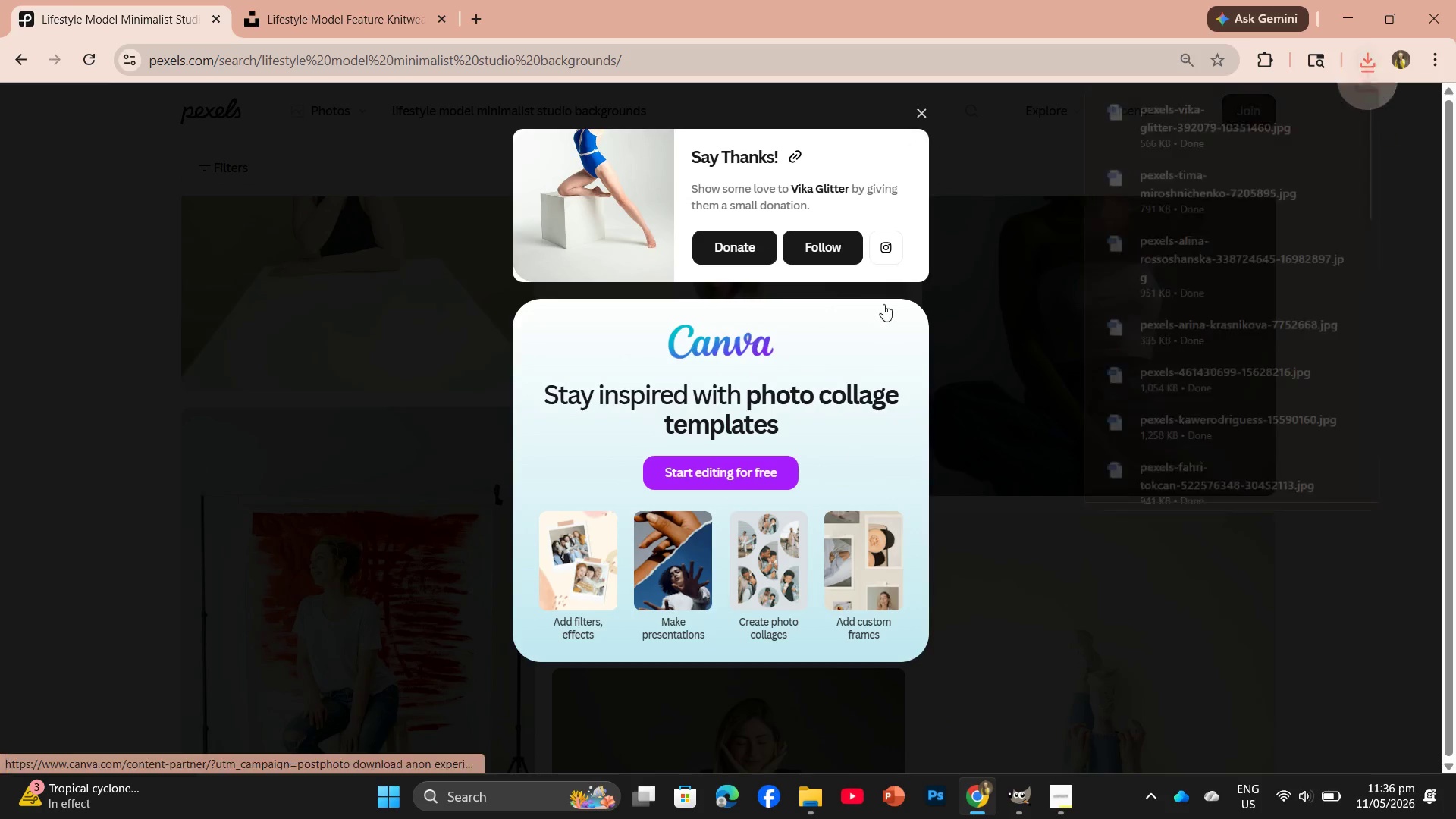 
left_click([913, 112])
 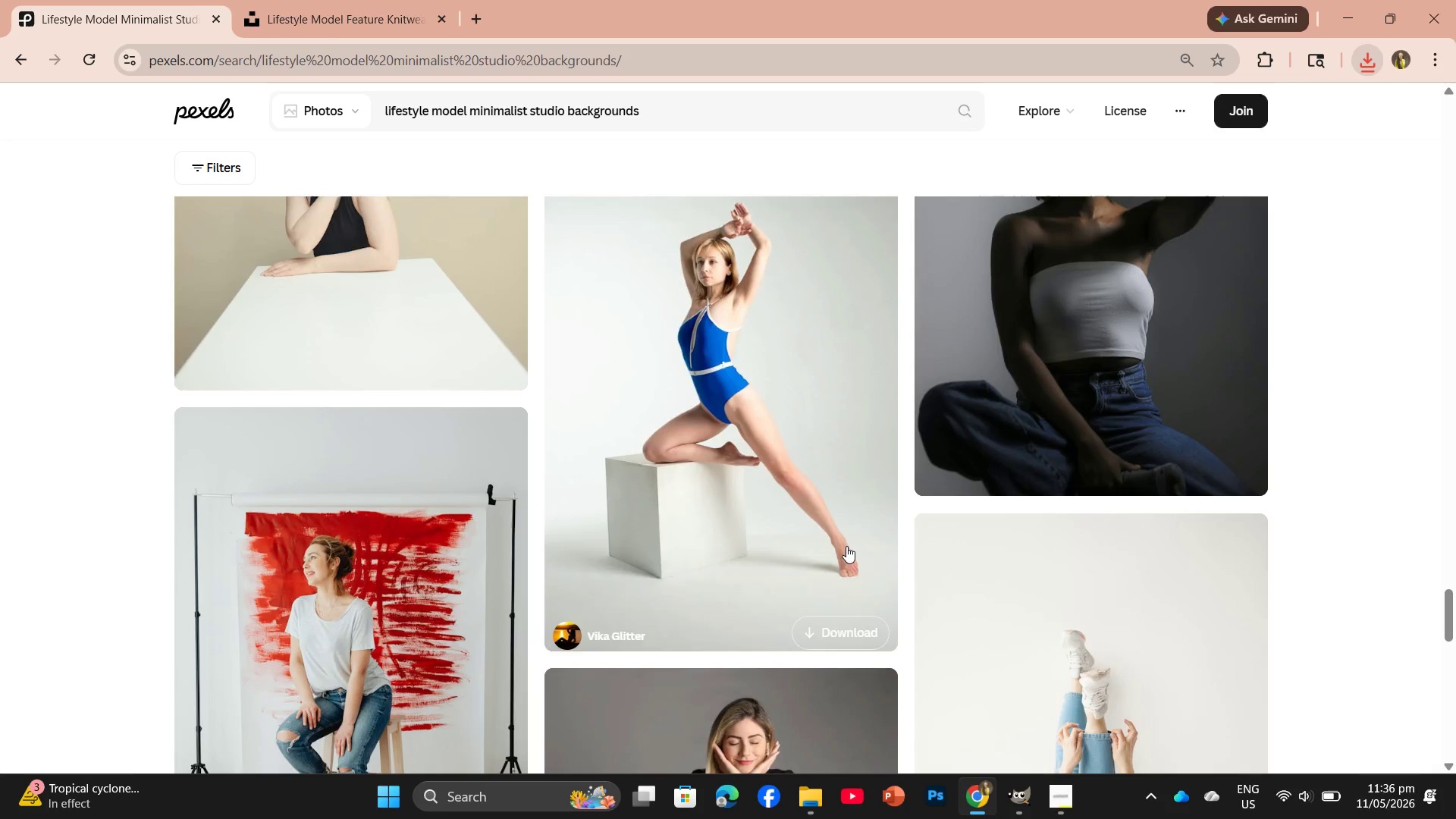 
scroll: coordinate [836, 542], scroll_direction: down, amount: 4.0
 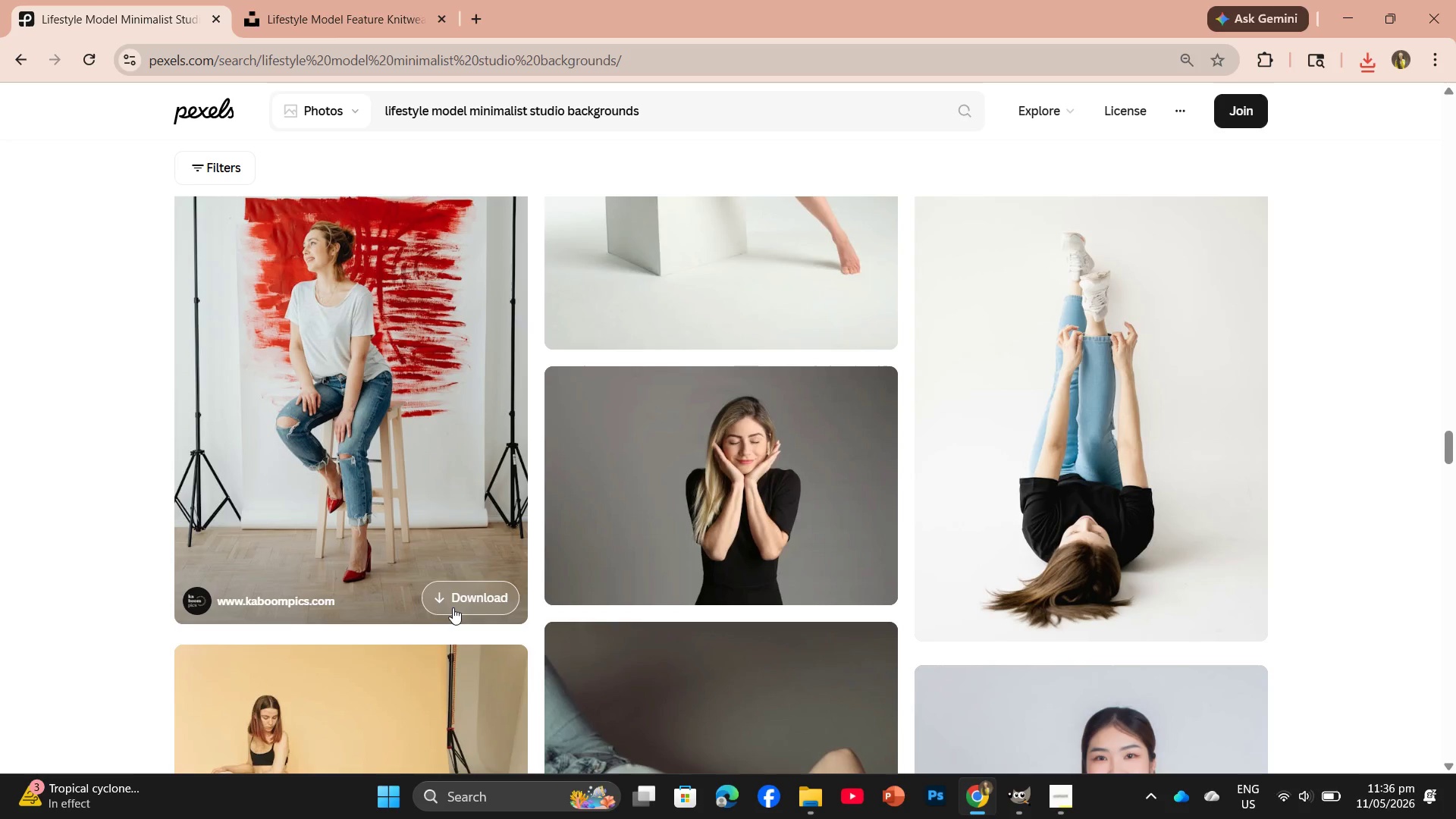 
left_click([924, 110])
 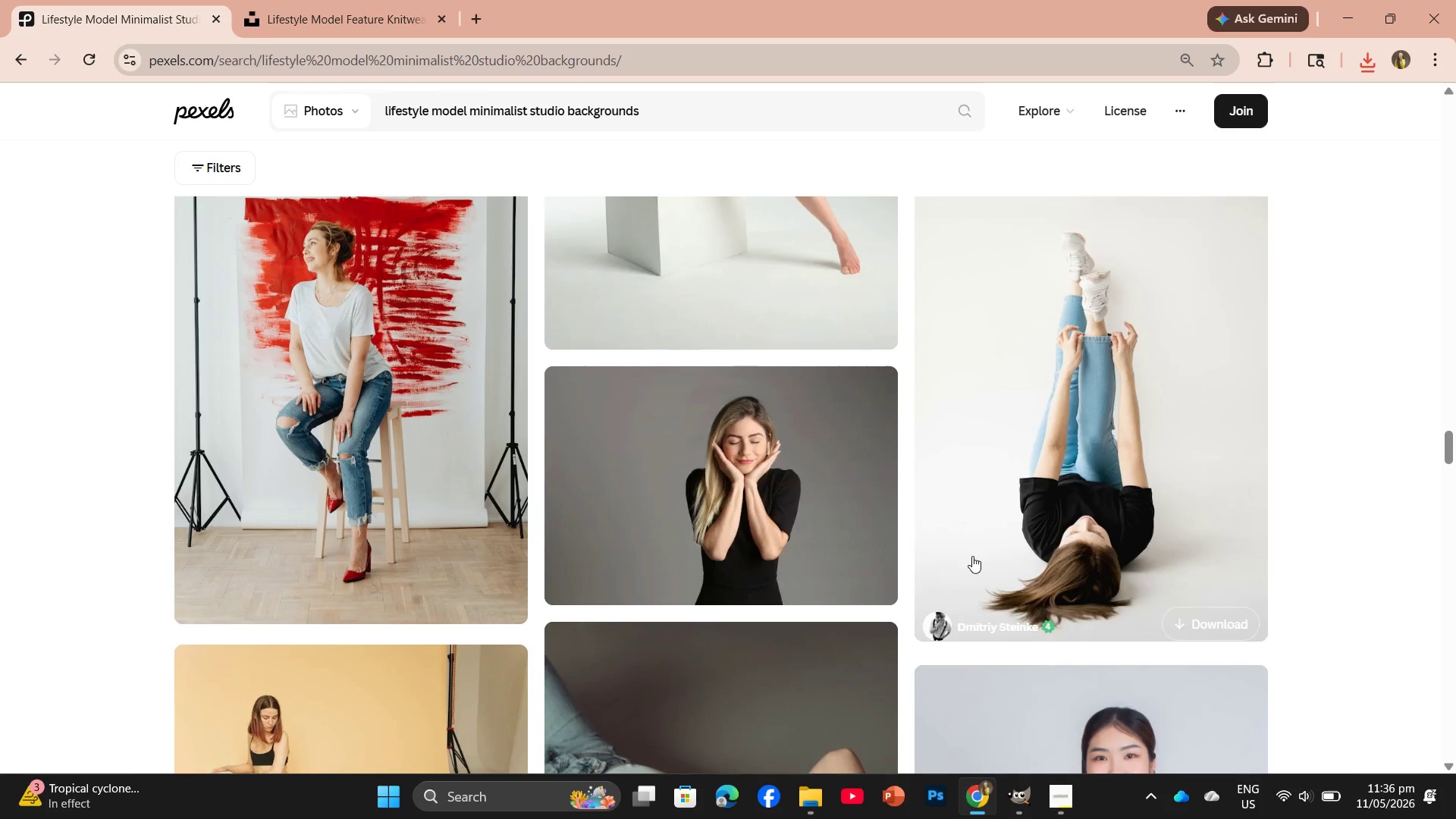 
scroll: coordinate [1042, 699], scroll_direction: down, amount: 23.0
 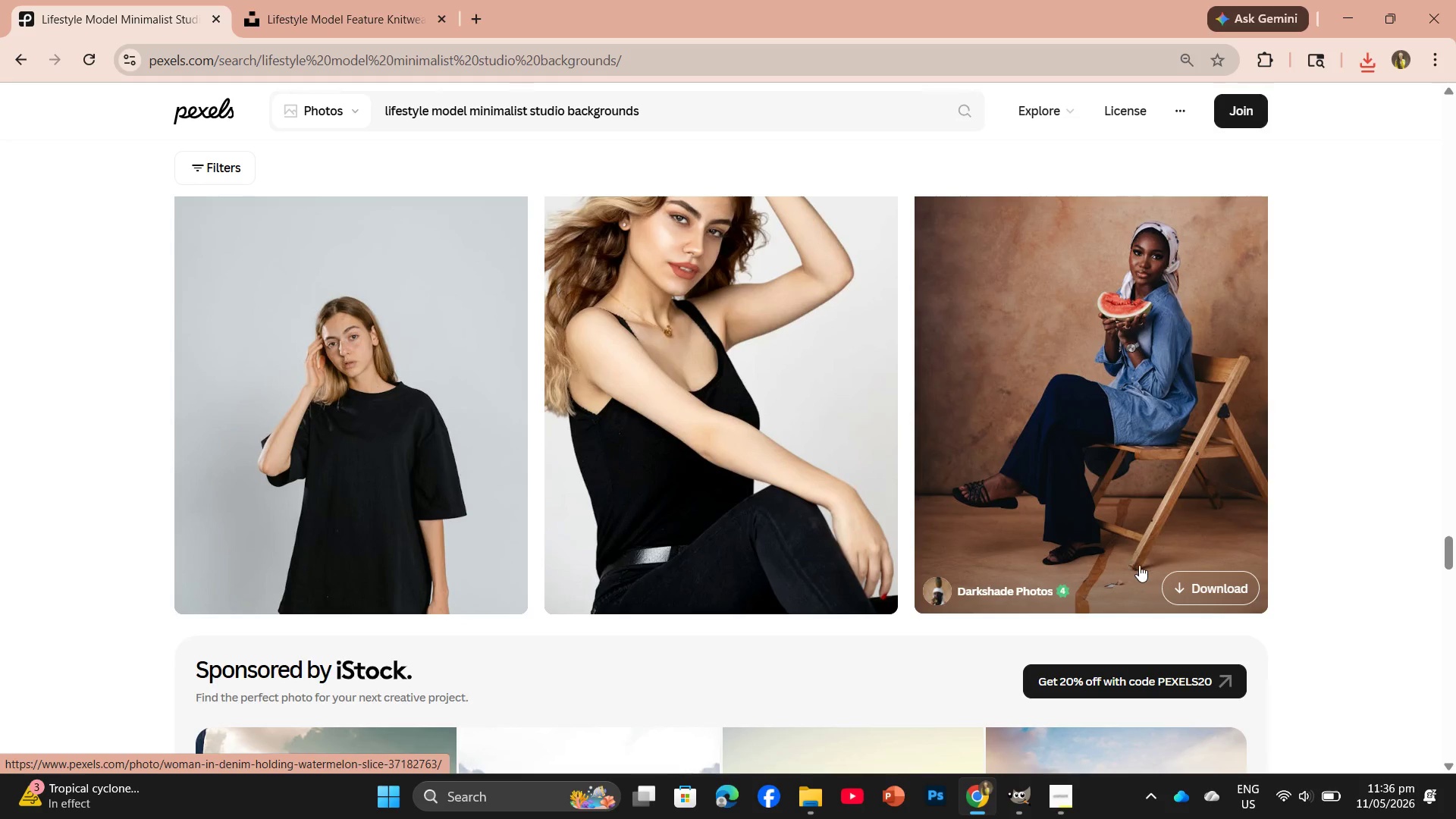 
left_click([1184, 580])
 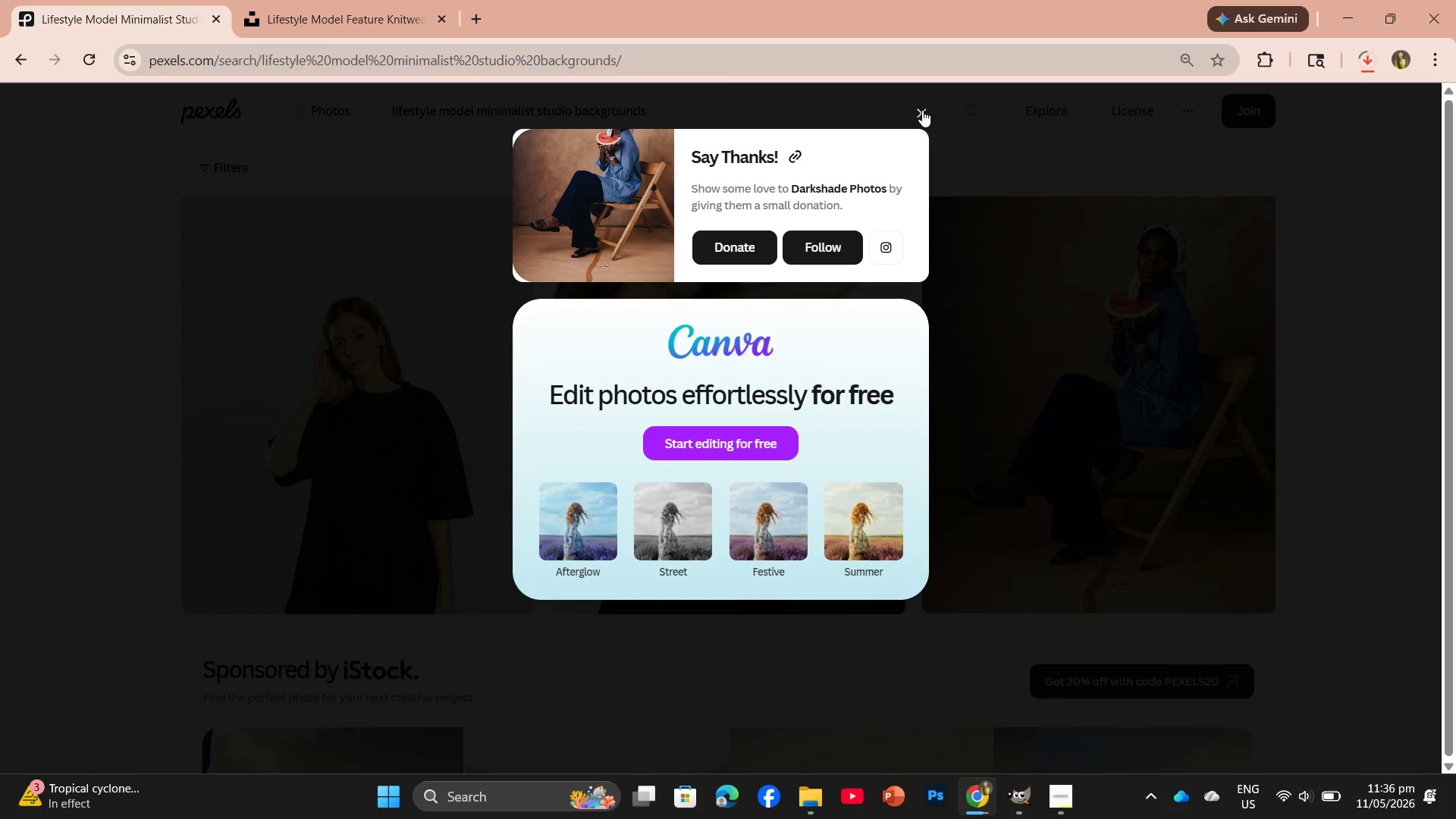 
left_click([922, 110])
 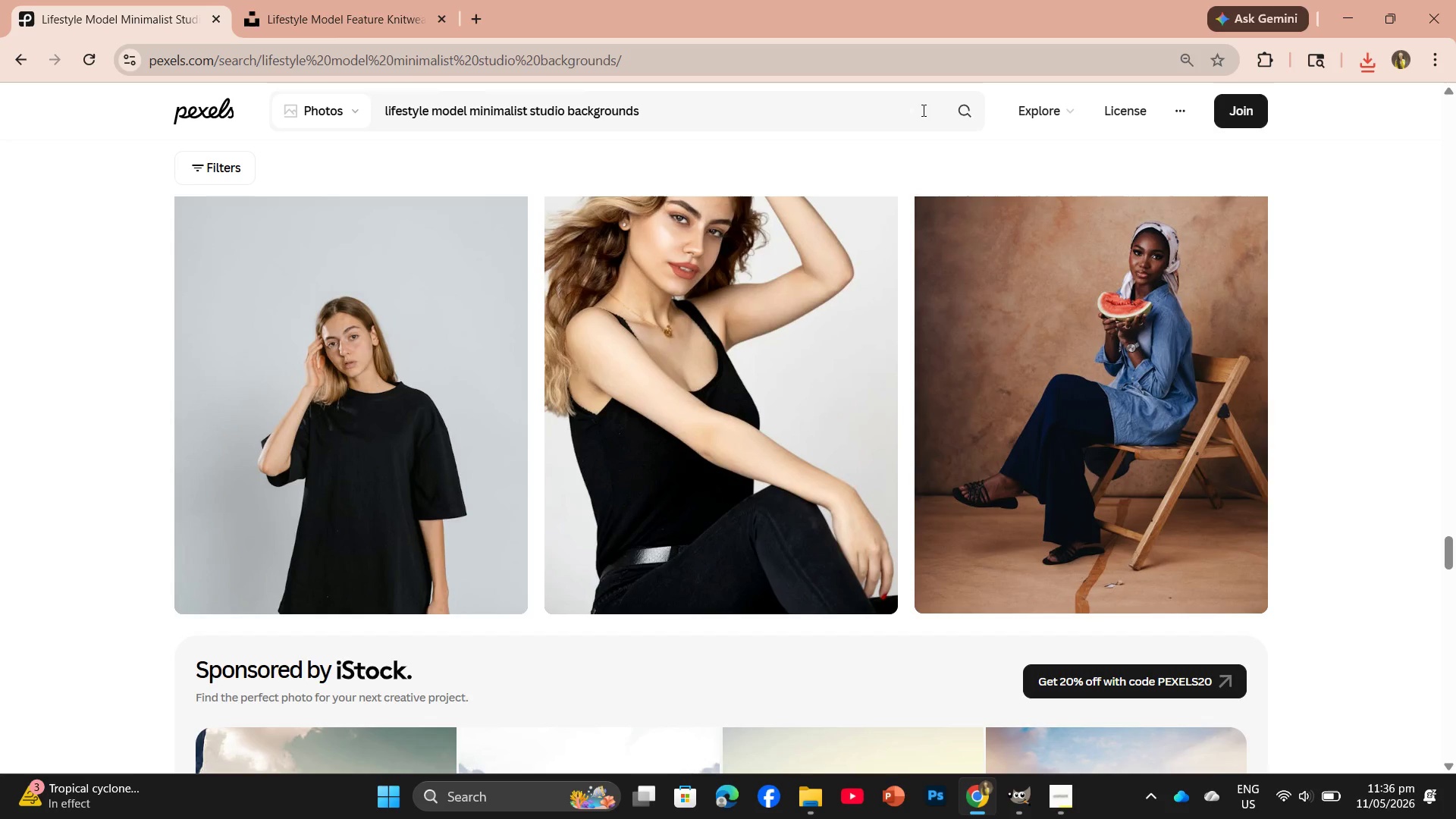 
wait(6.2)
 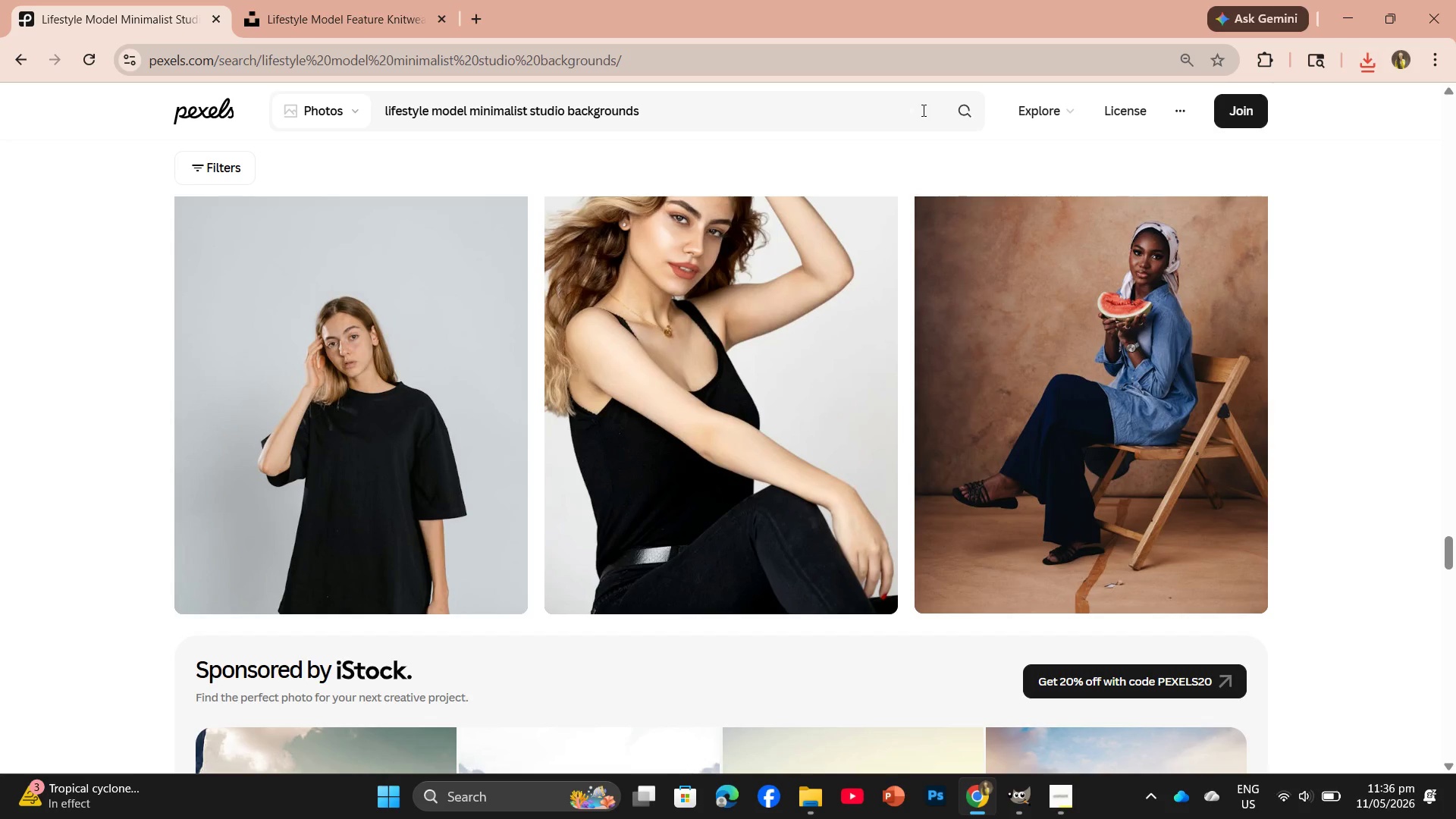 
key(NumpadEnter)
 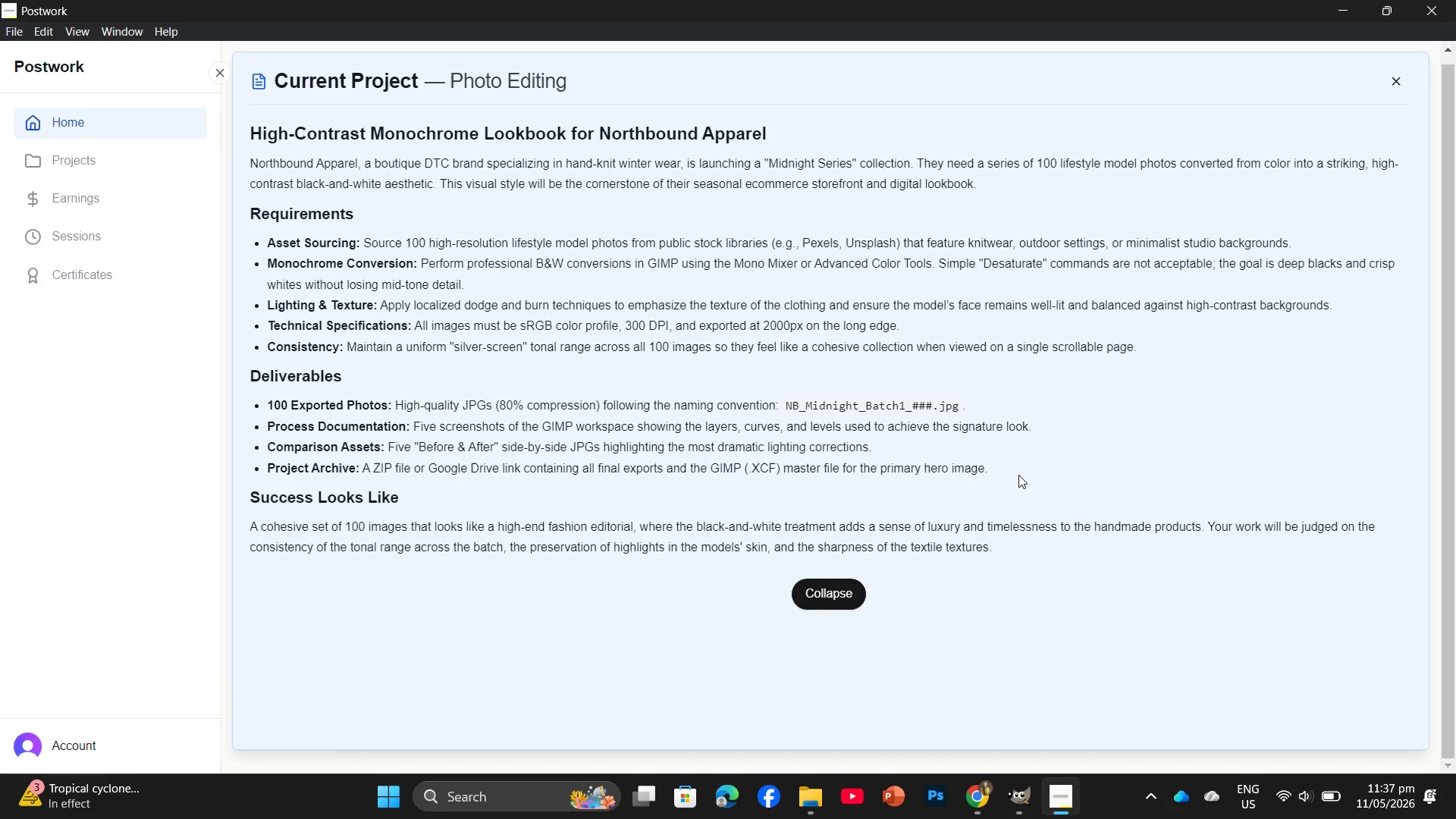 
key(NumpadAdd)